 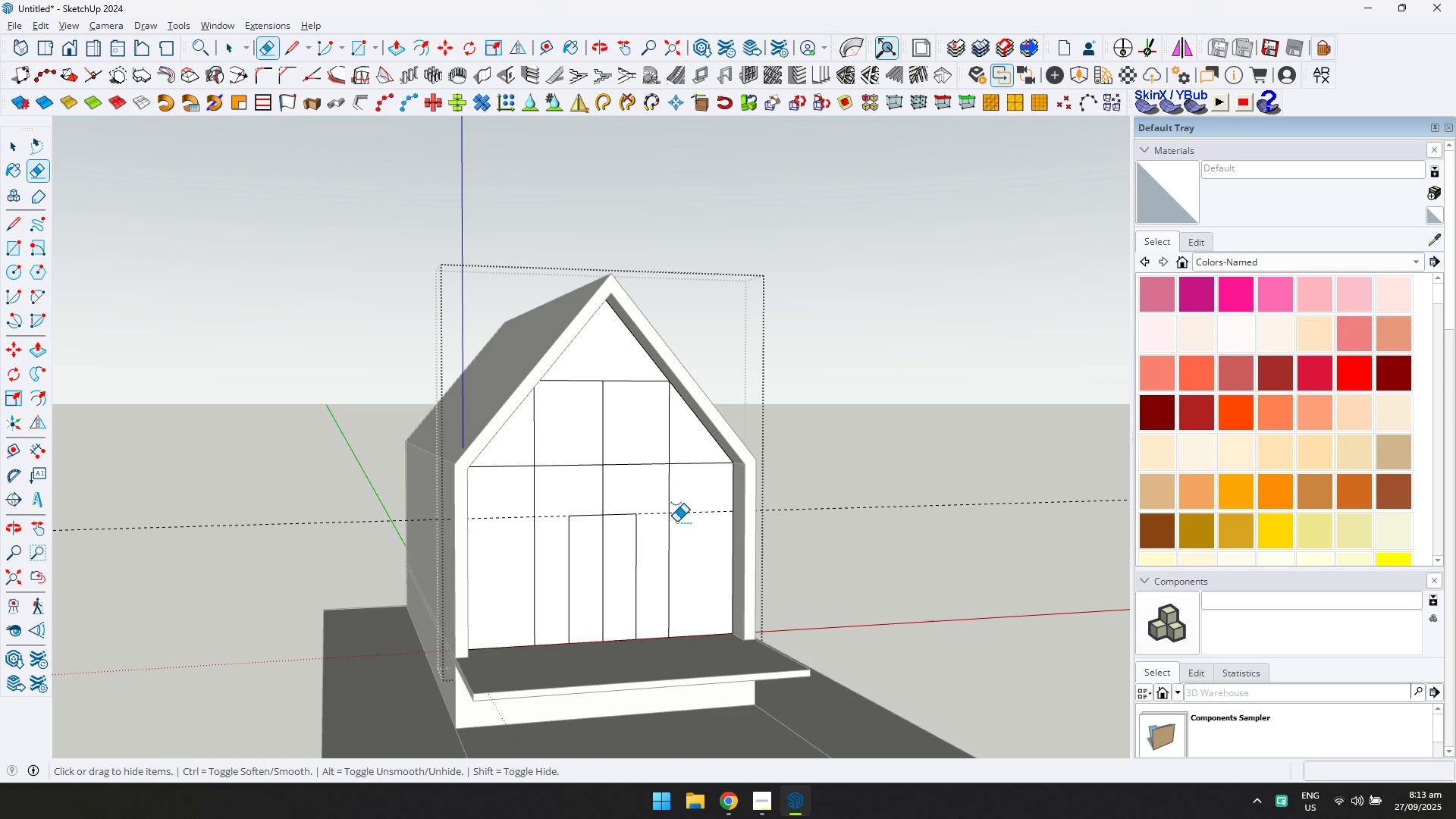 
key(Shift+Escape)
 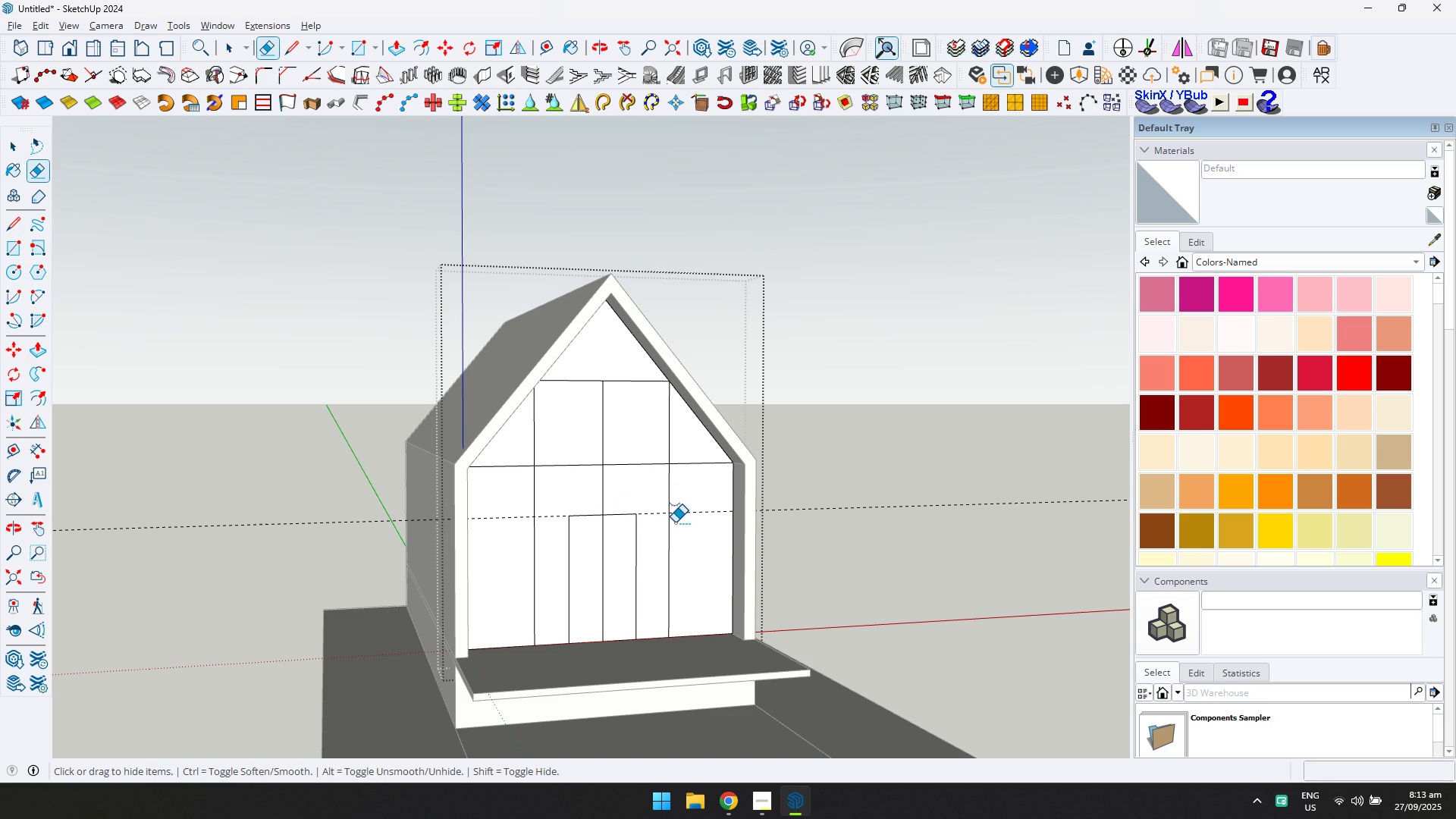 
key(Shift+ShiftLeft)
 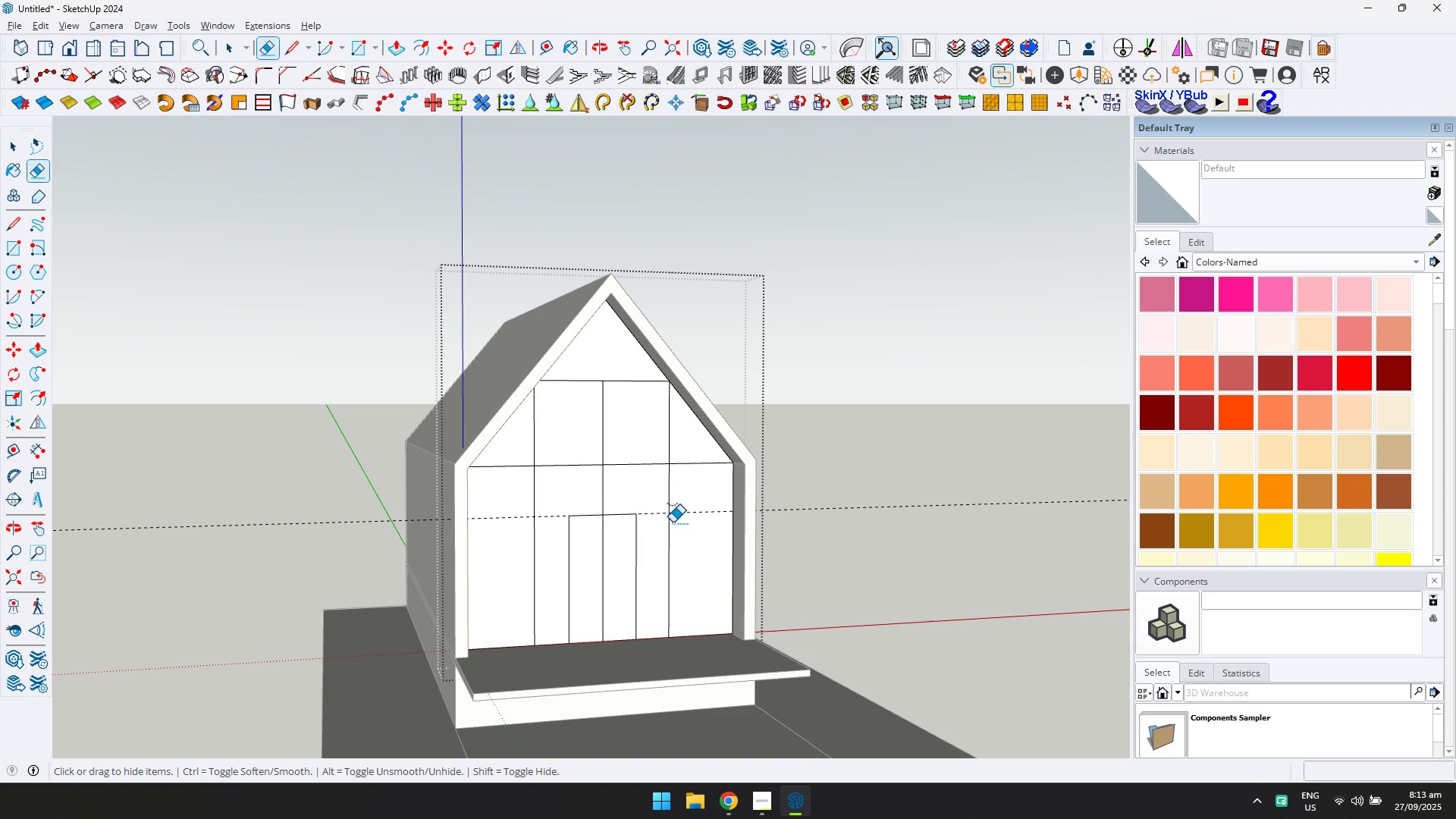 
key(Shift+Escape)
 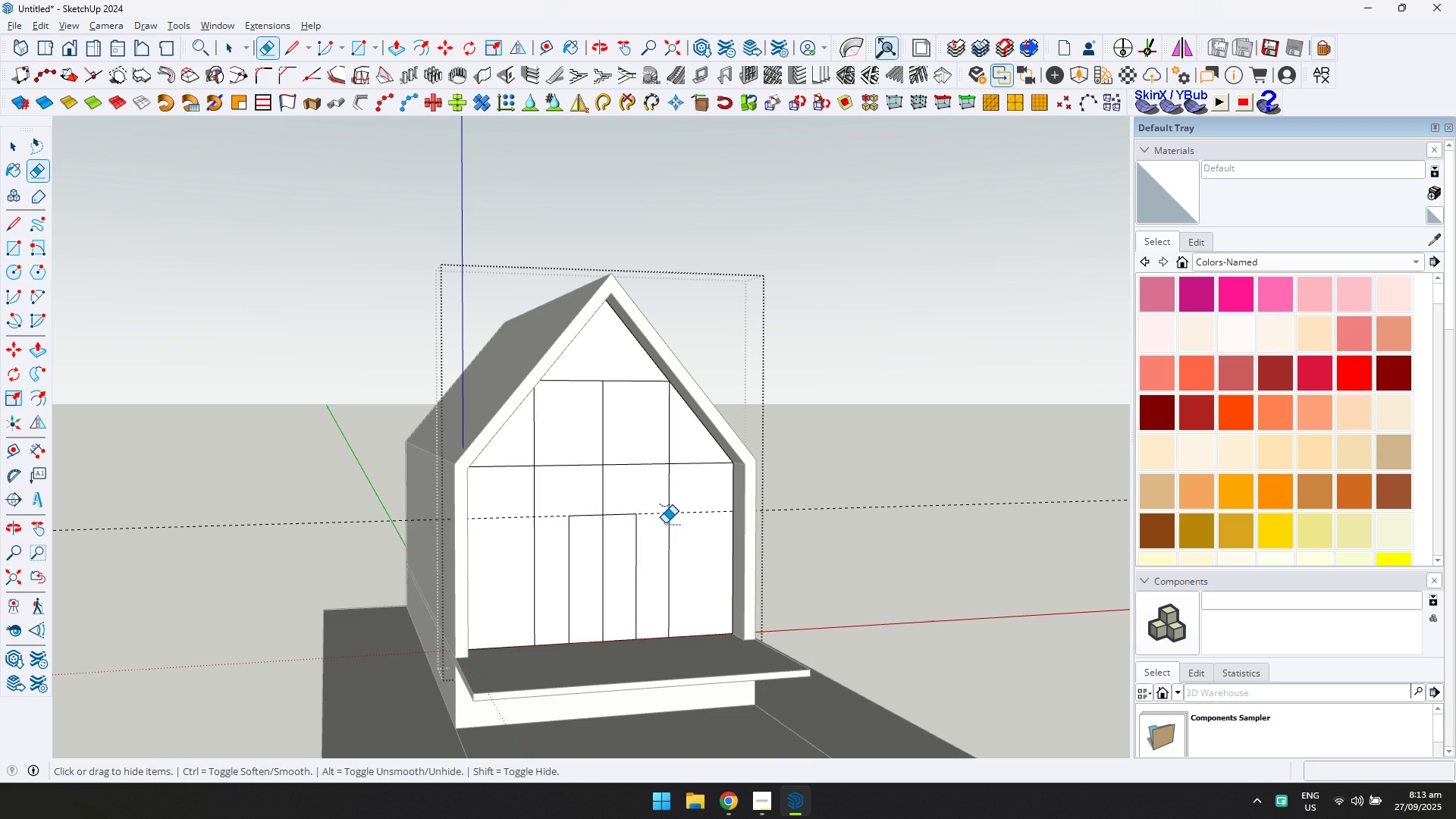 
key(Shift+ShiftLeft)
 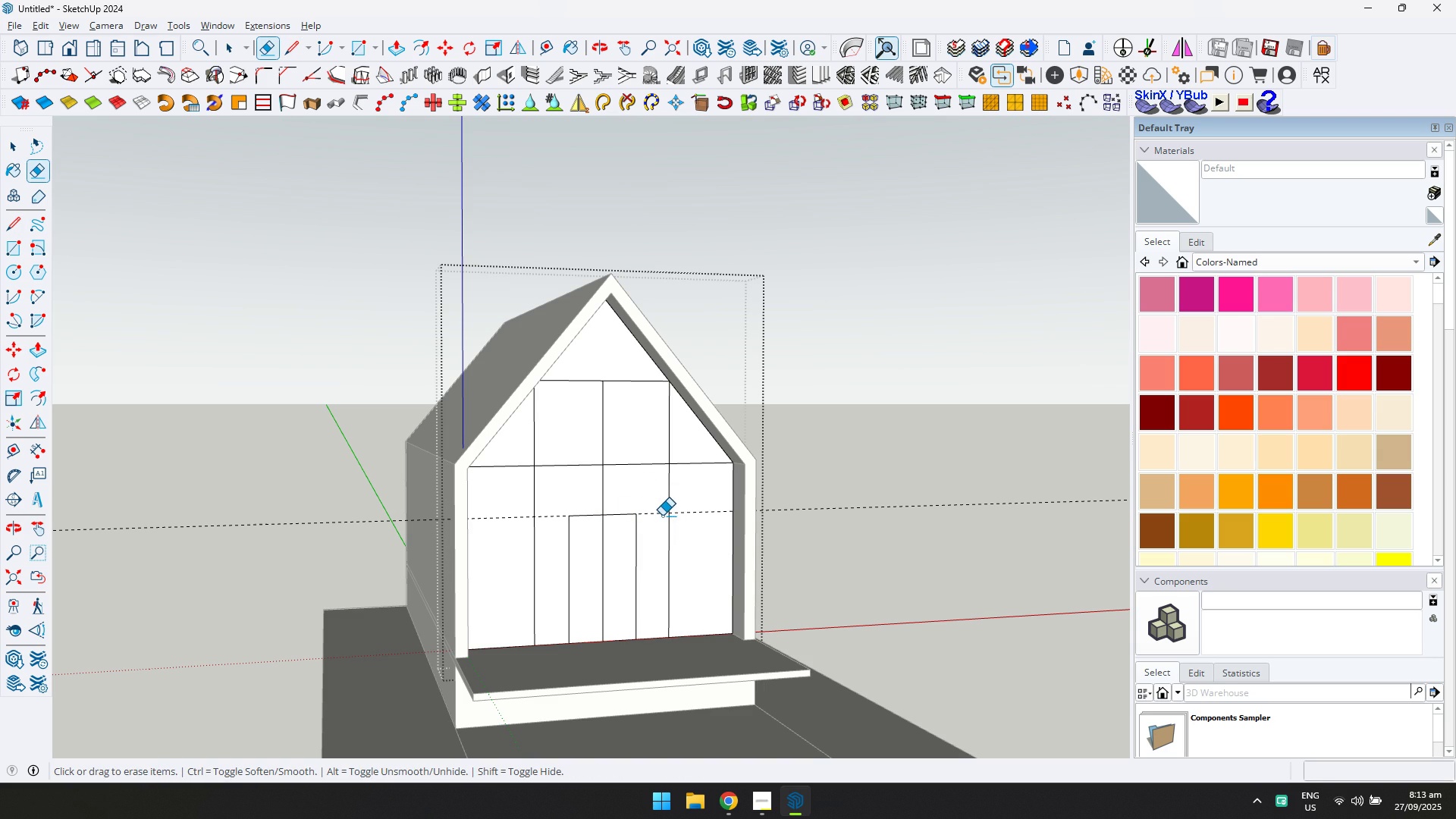 
key(Control+ControlLeft)